 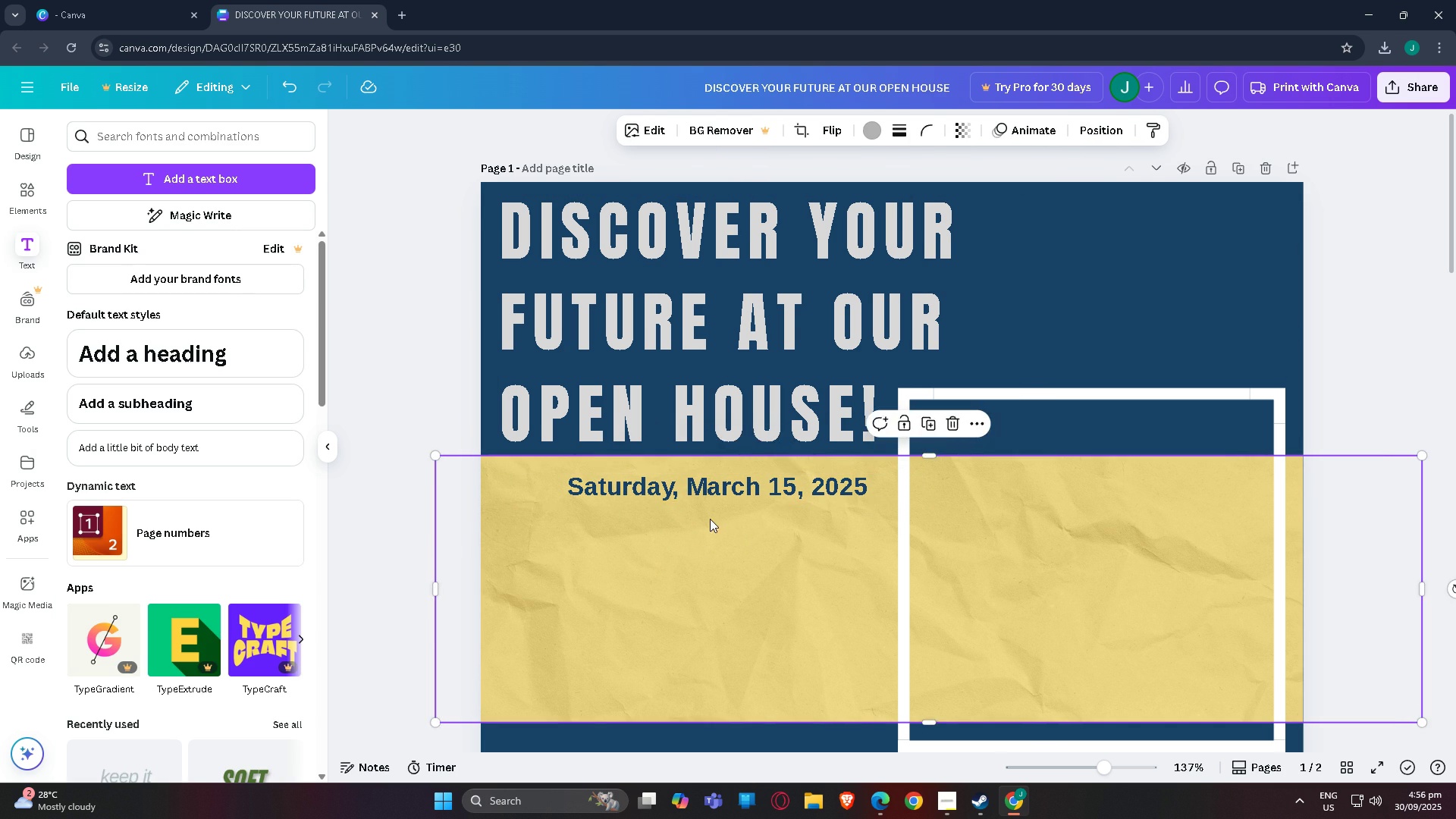 
double_click([785, 487])
 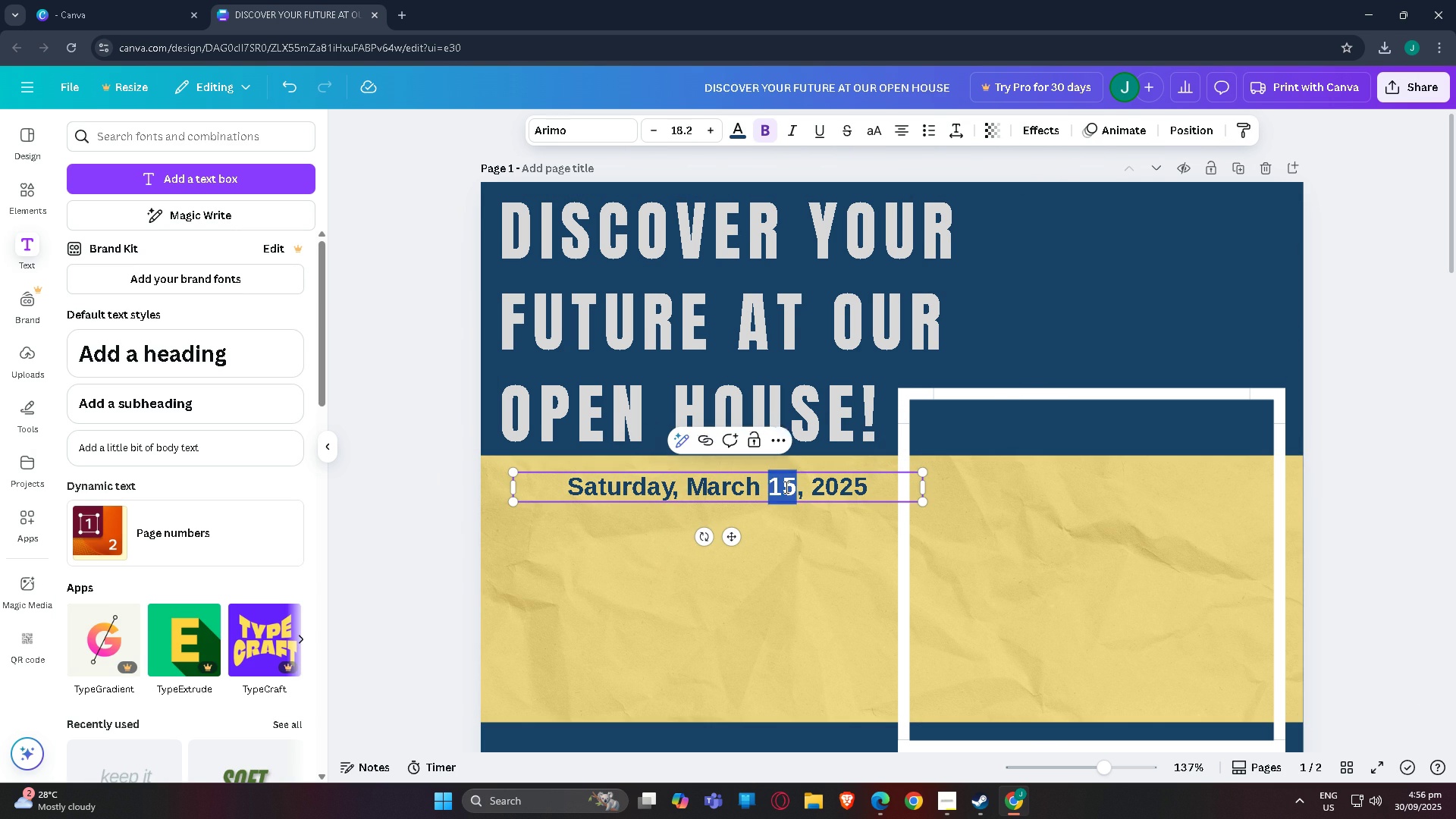 
triple_click([785, 487])
 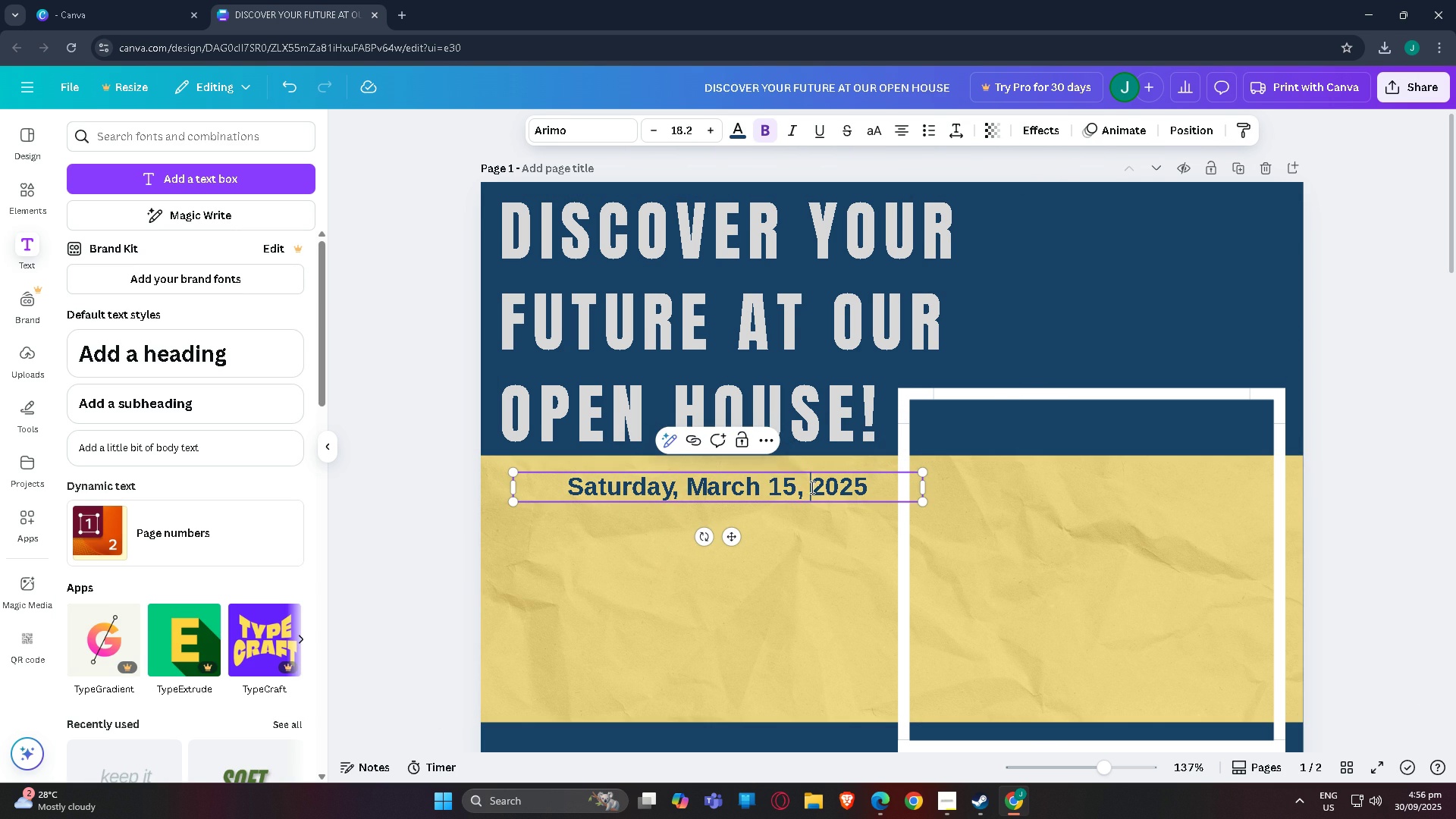 
left_click([811, 487])
 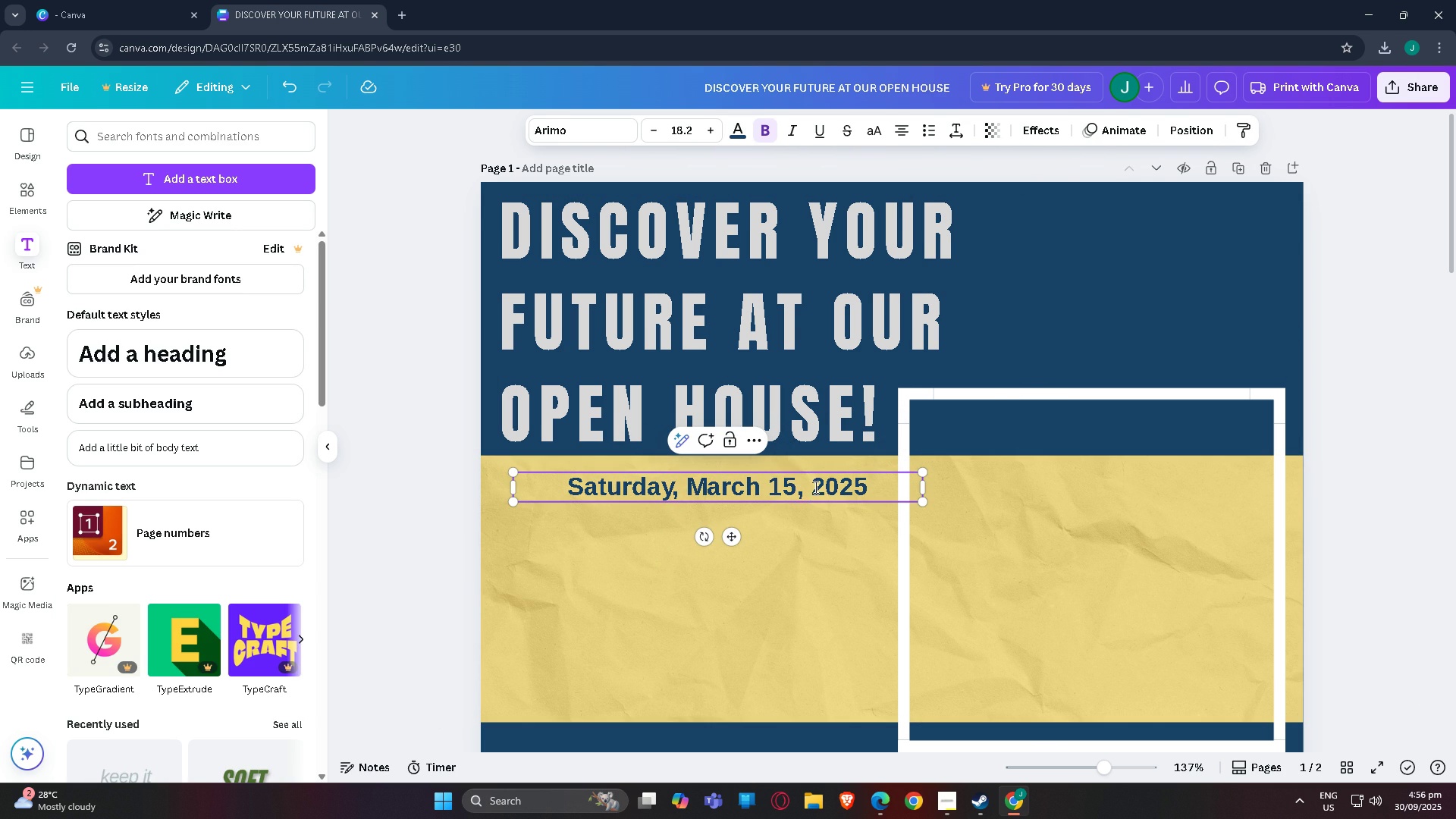 
key(NumpadEnter)
 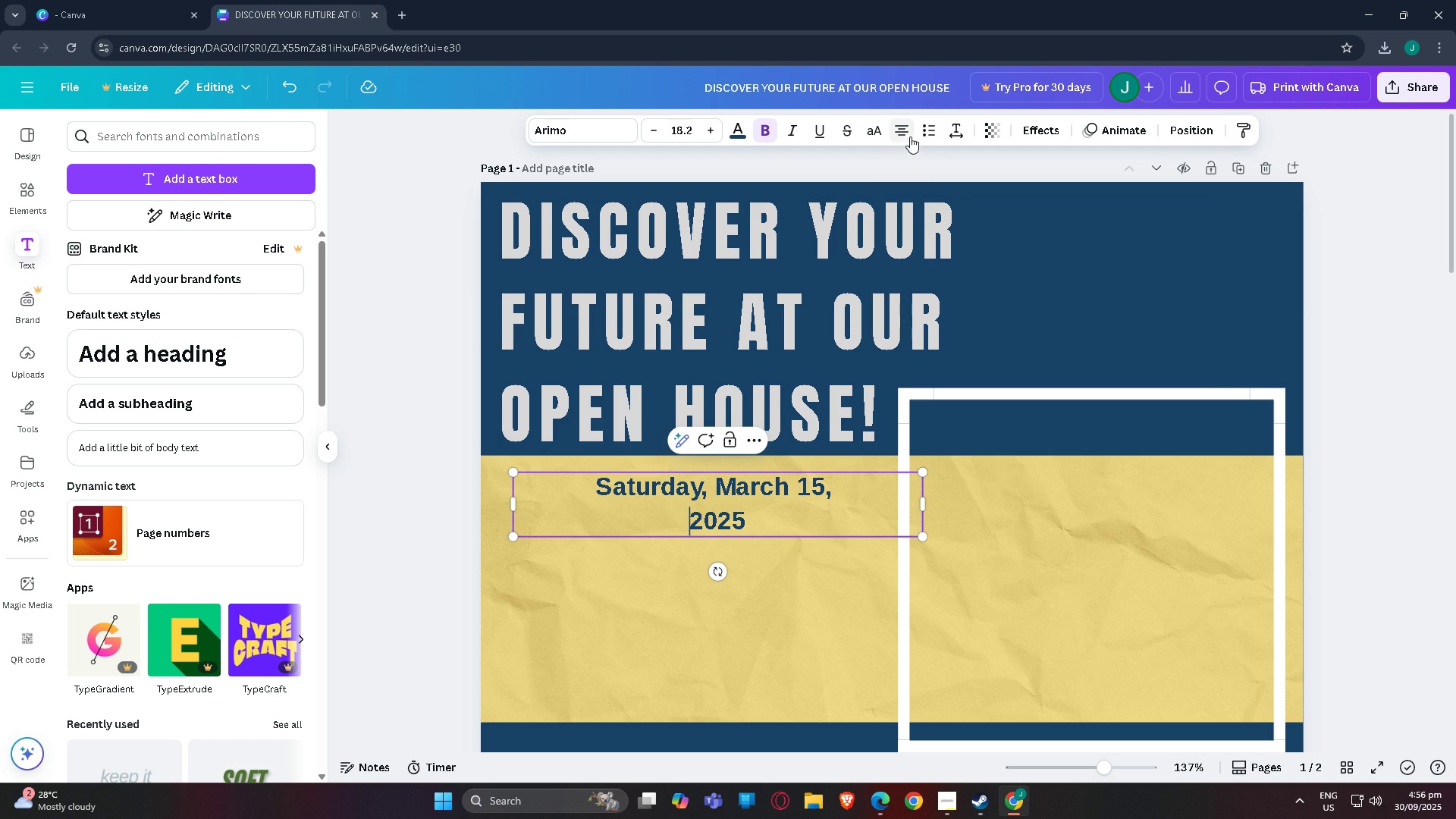 
left_click([904, 131])
 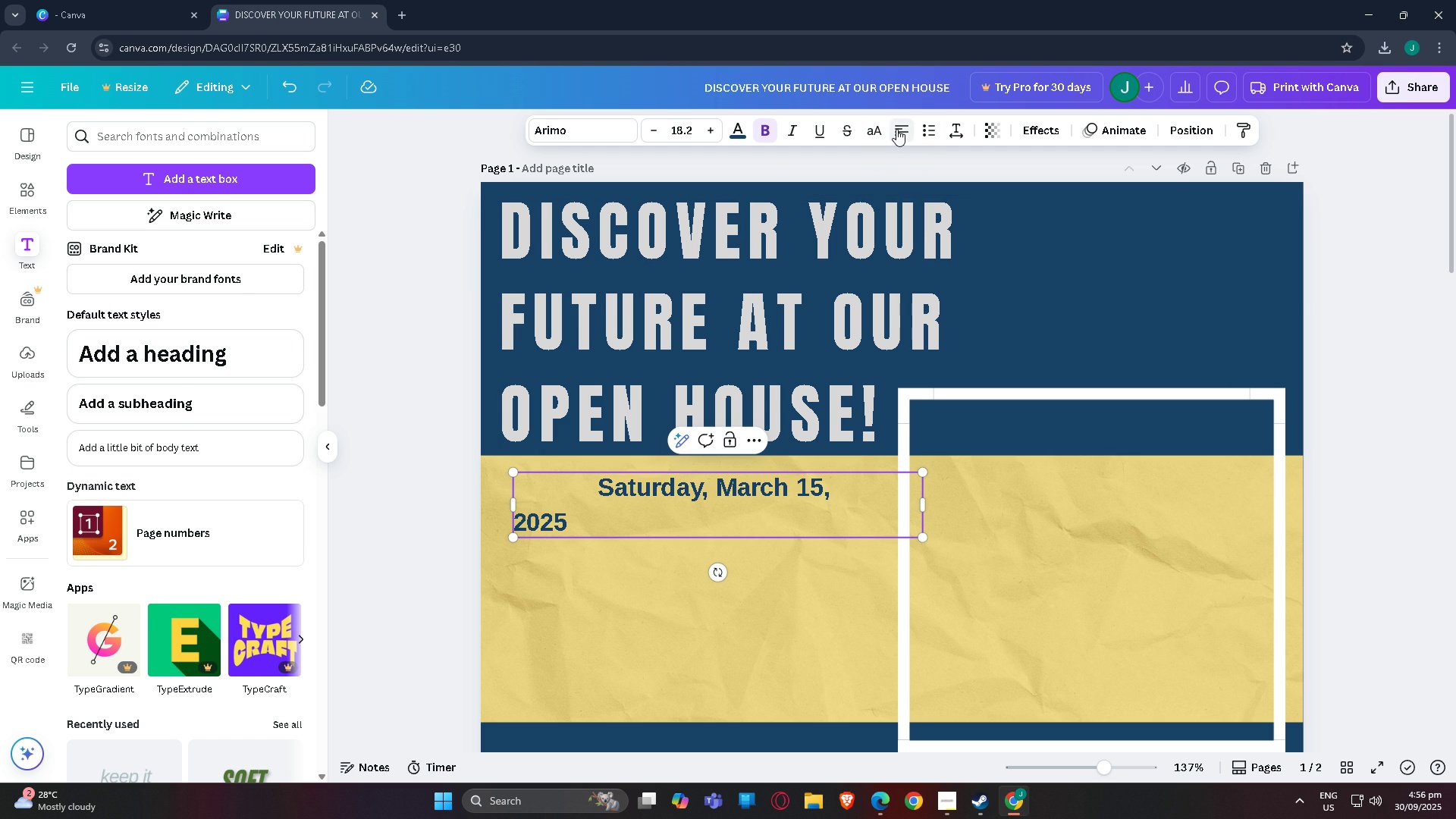 
left_click([896, 129])
 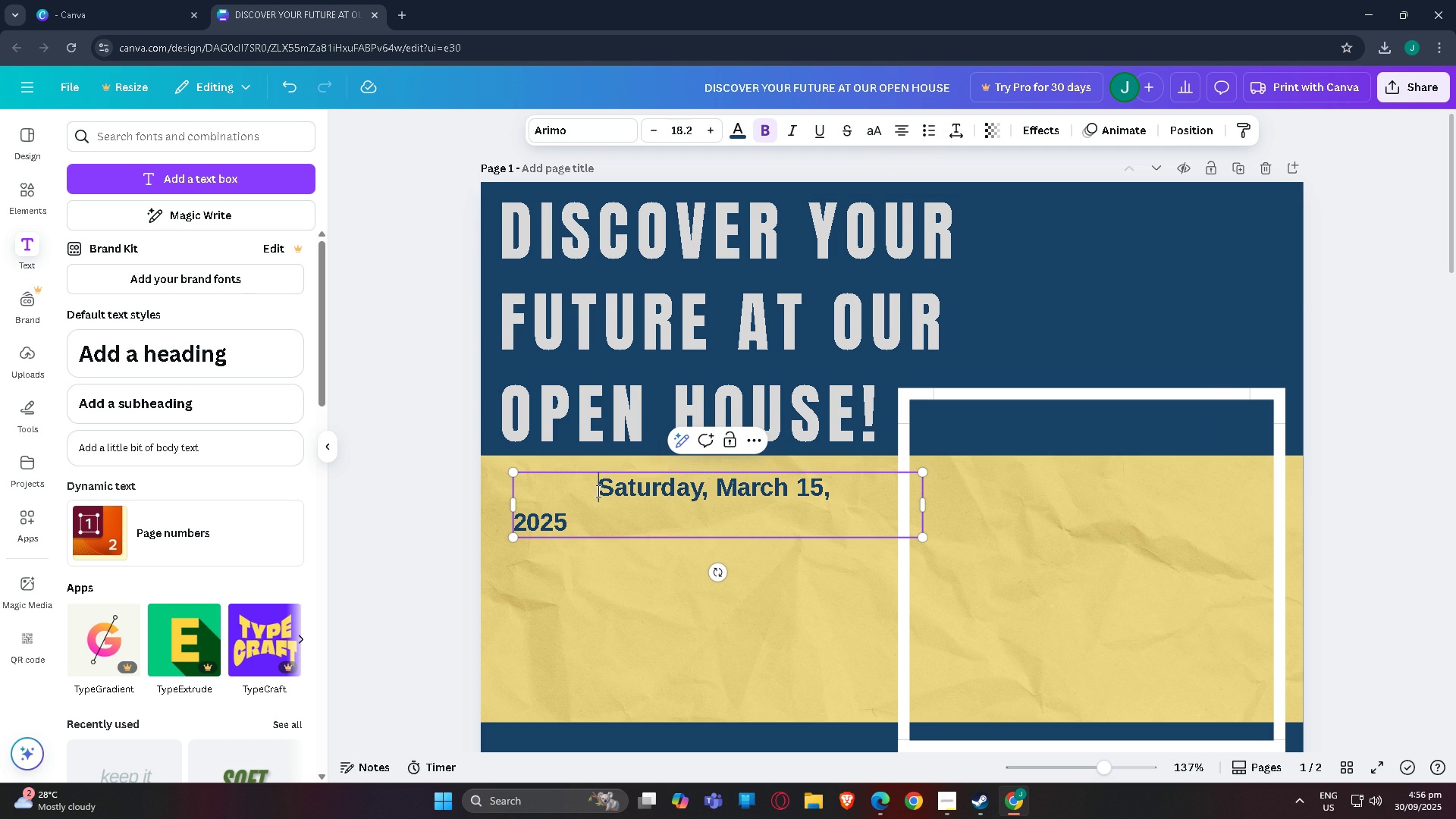 
key(Backspace)
 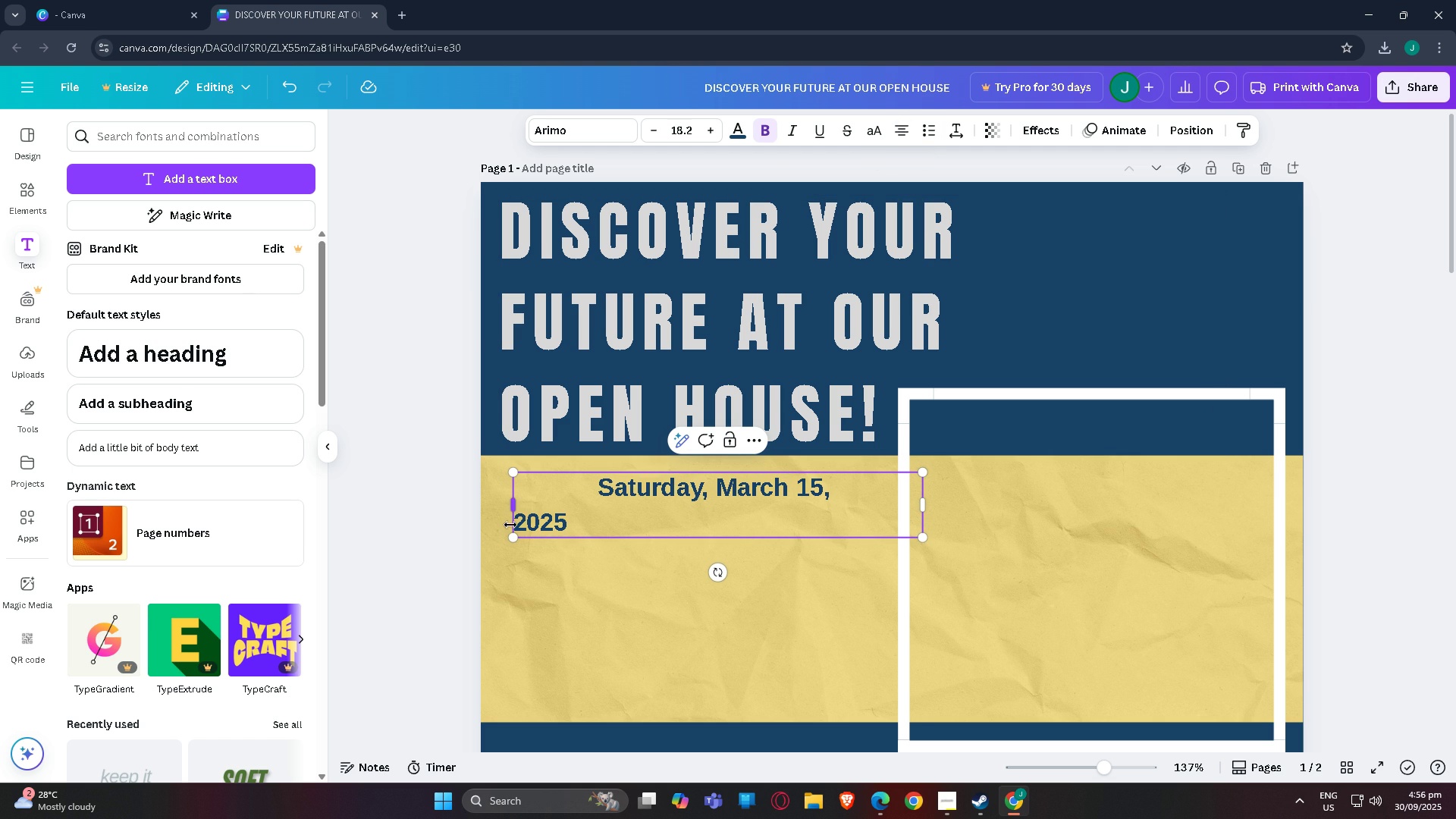 
double_click([521, 526])
 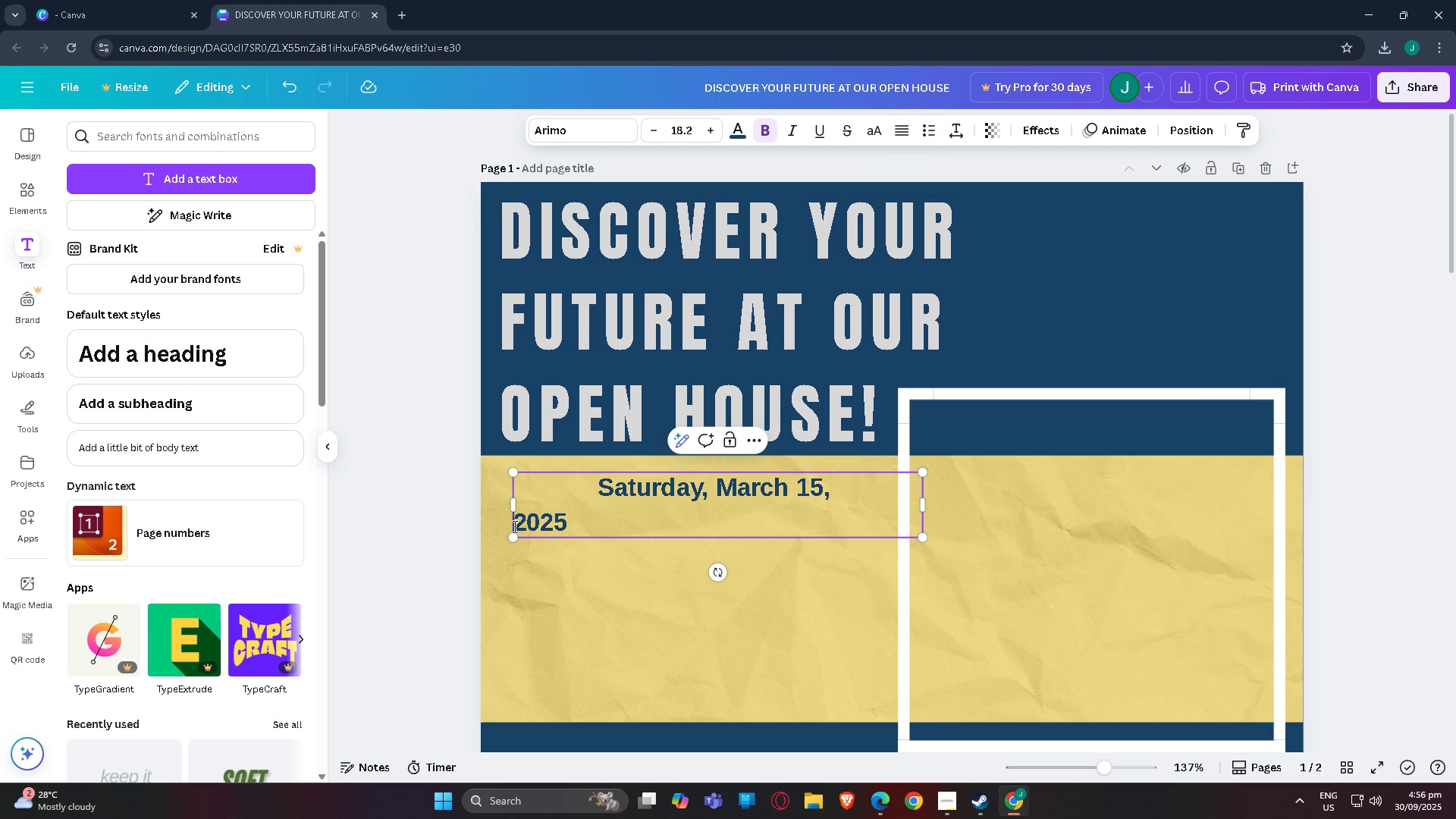 
triple_click([513, 526])
 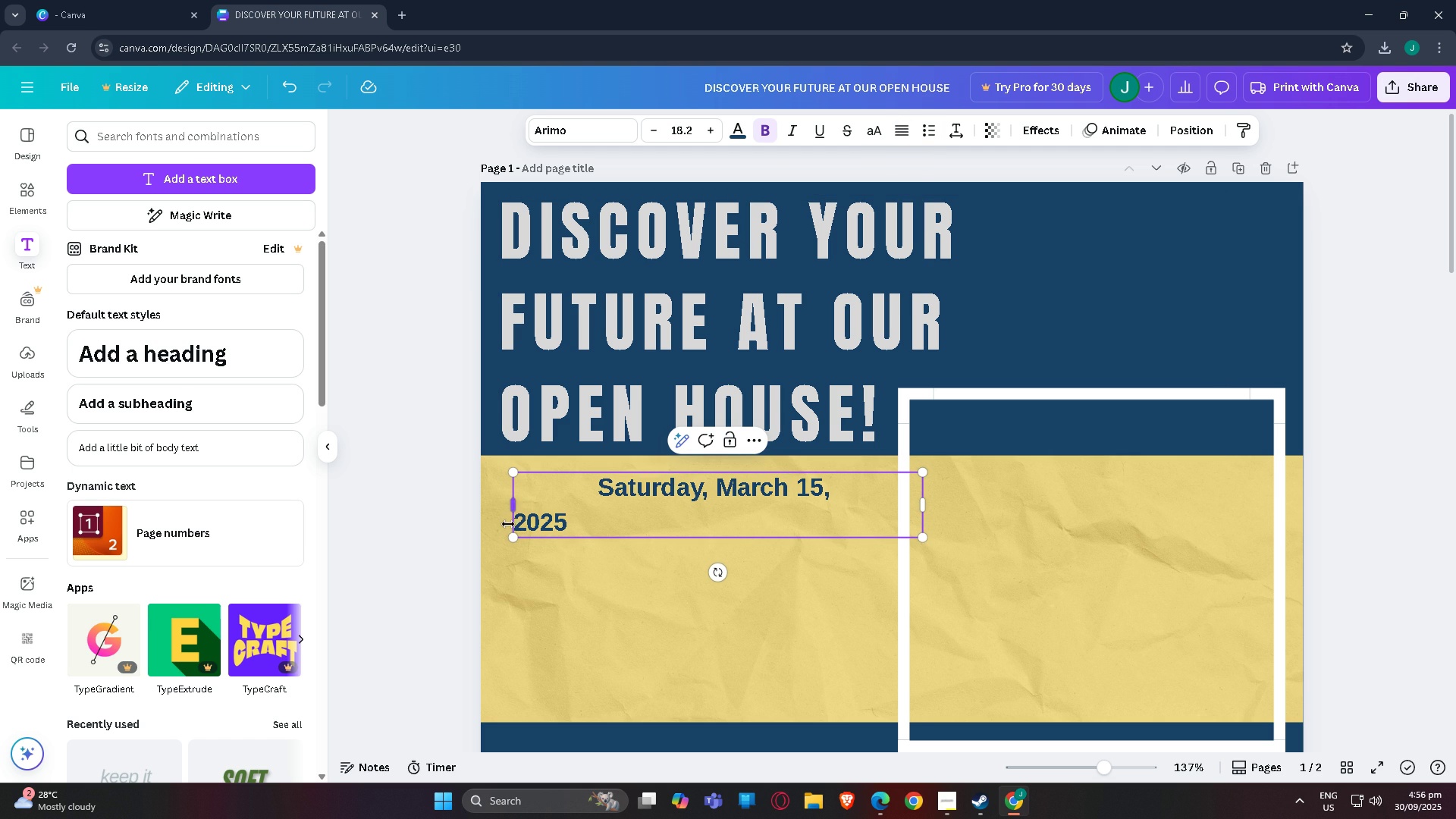 
key(Backspace)
 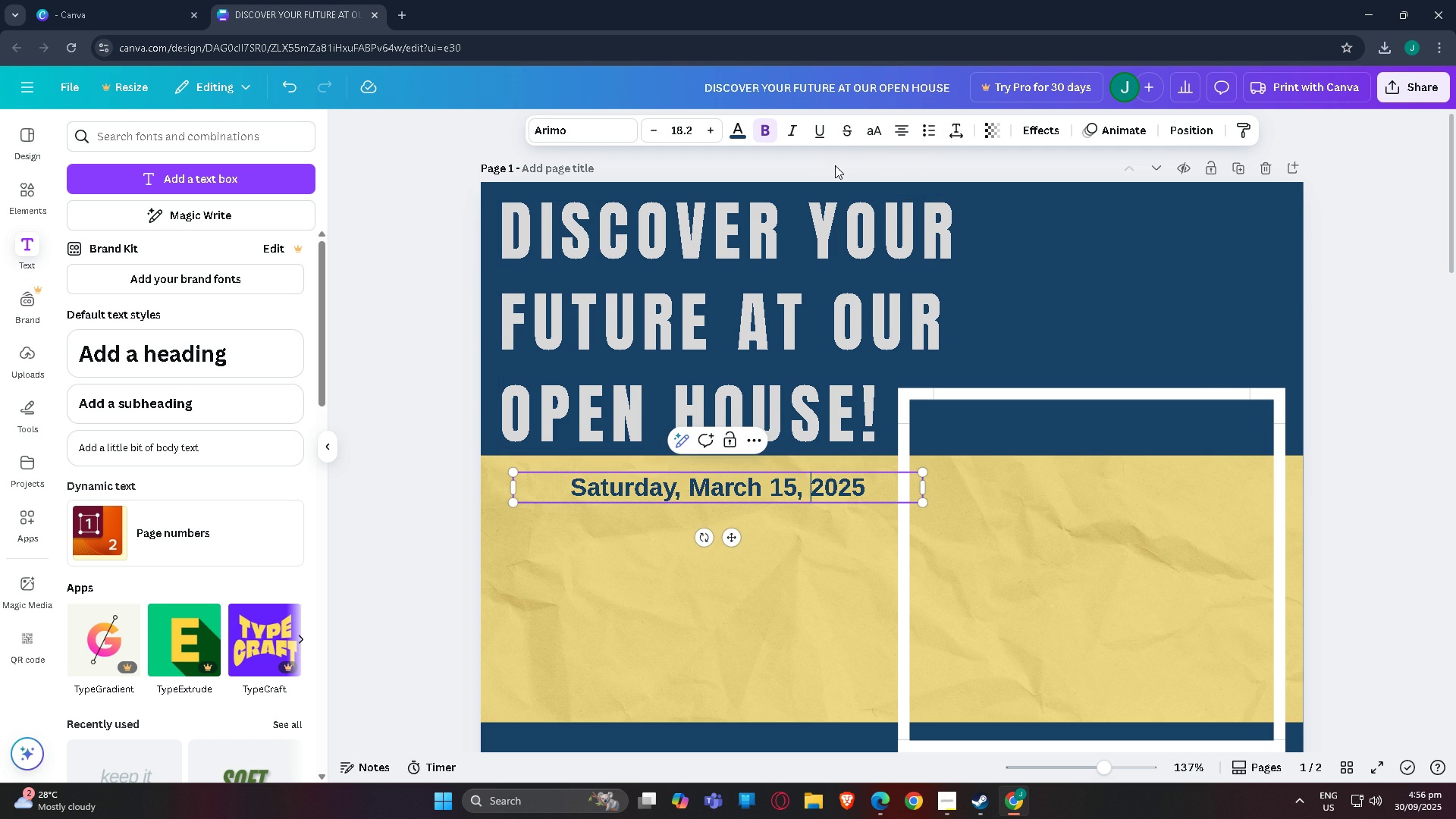 
key(Enter)
 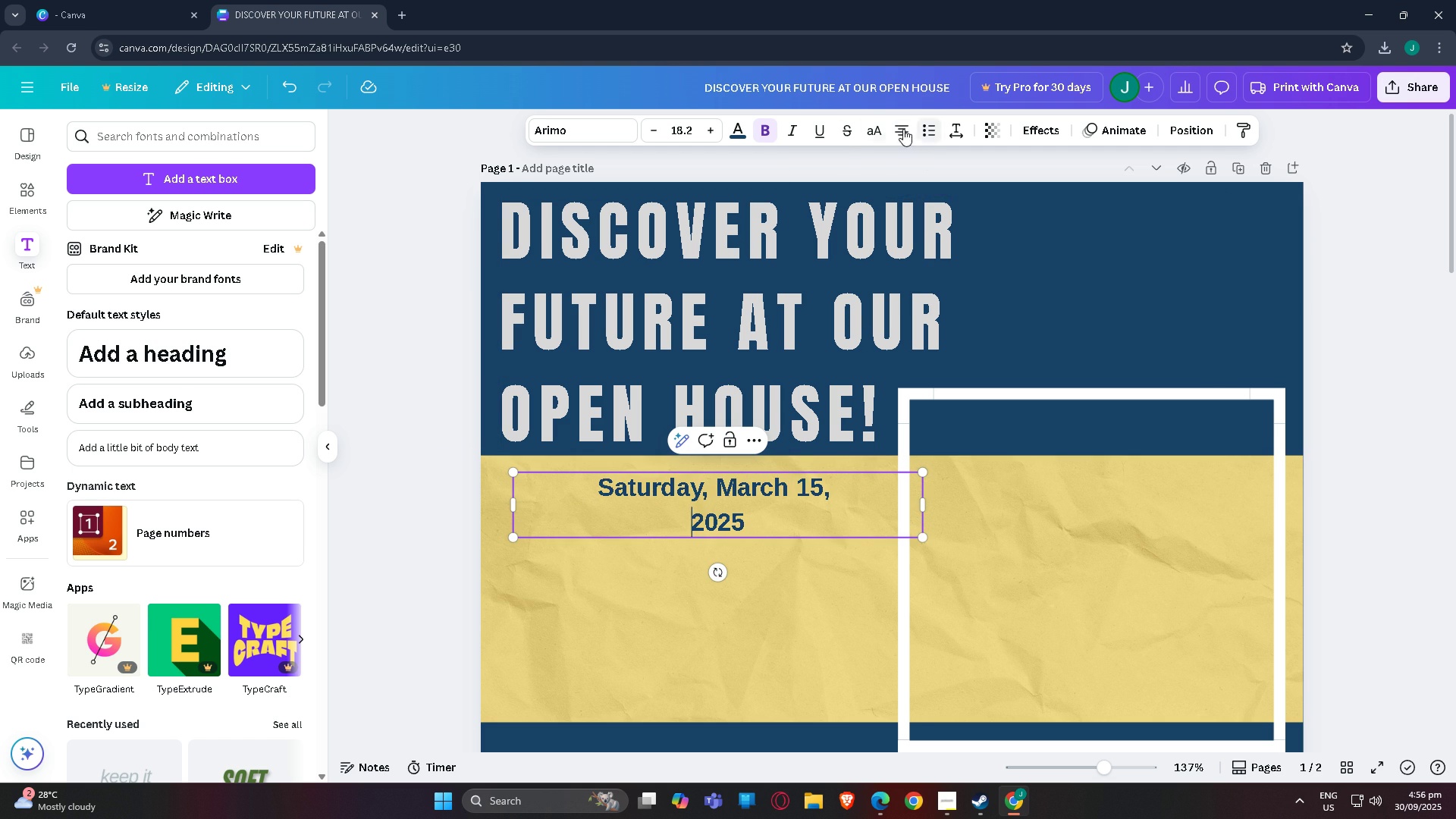 
left_click([901, 129])
 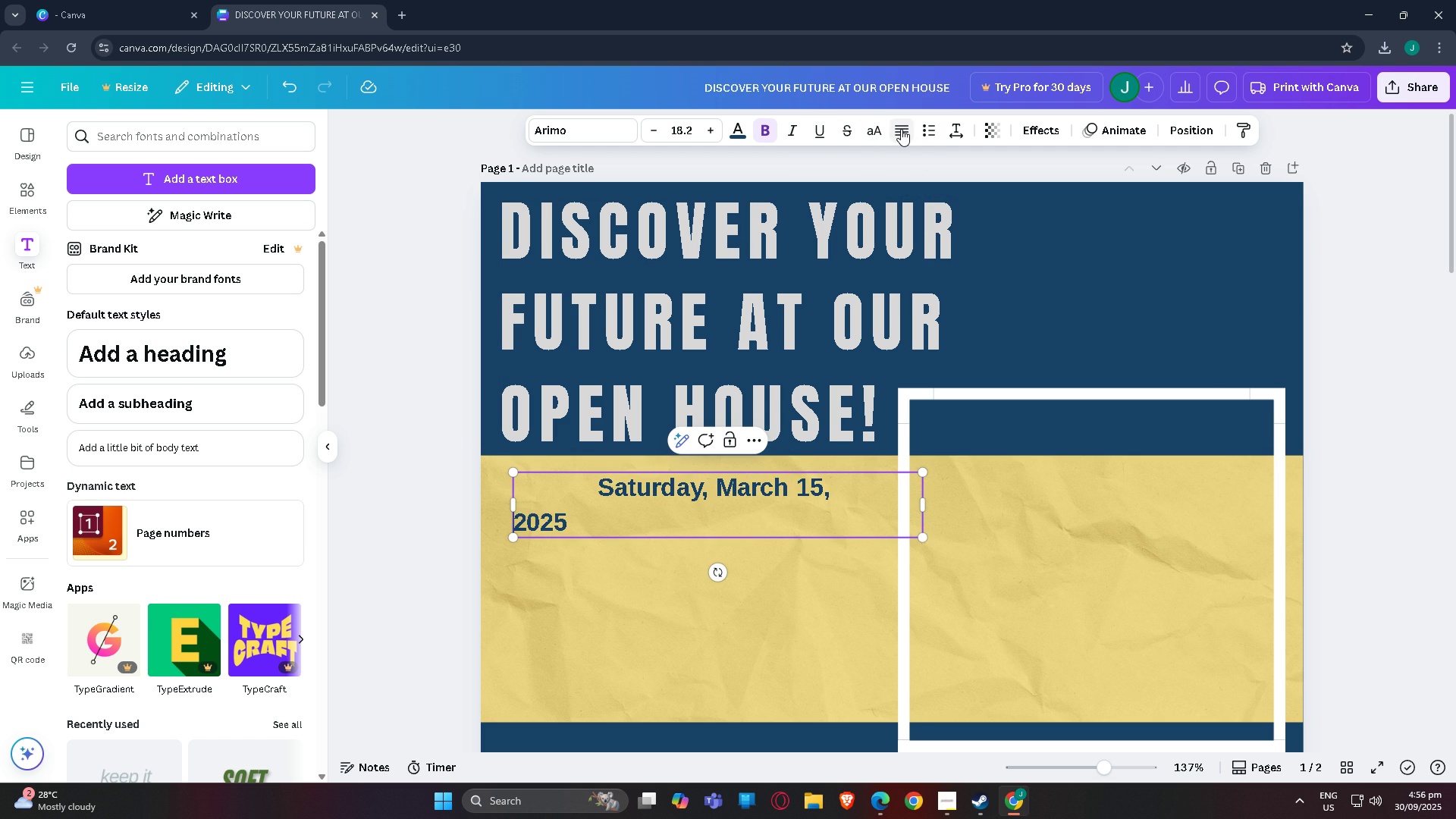 
double_click([901, 129])
 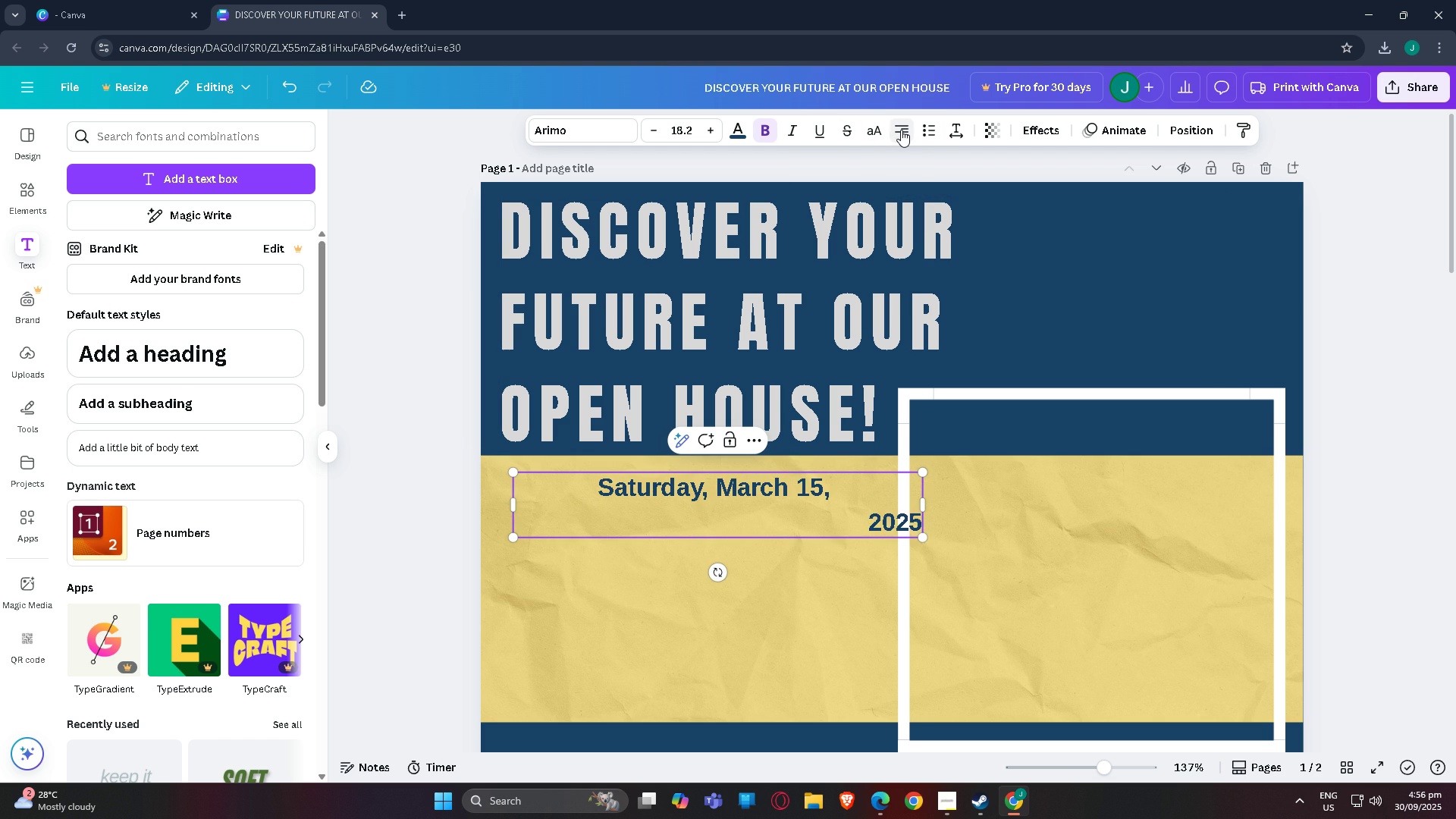 
left_click([901, 130])
 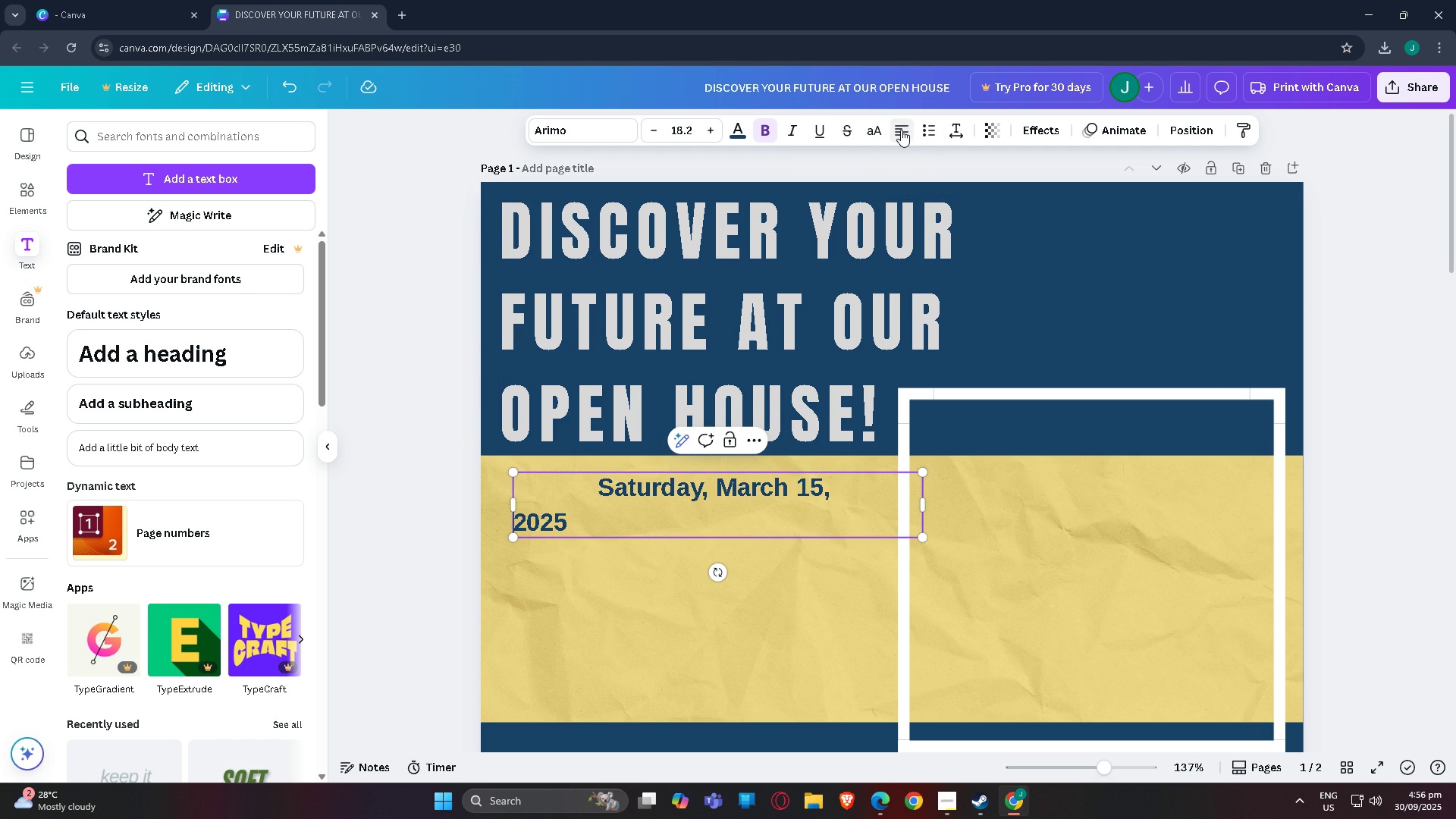 
double_click([901, 130])
 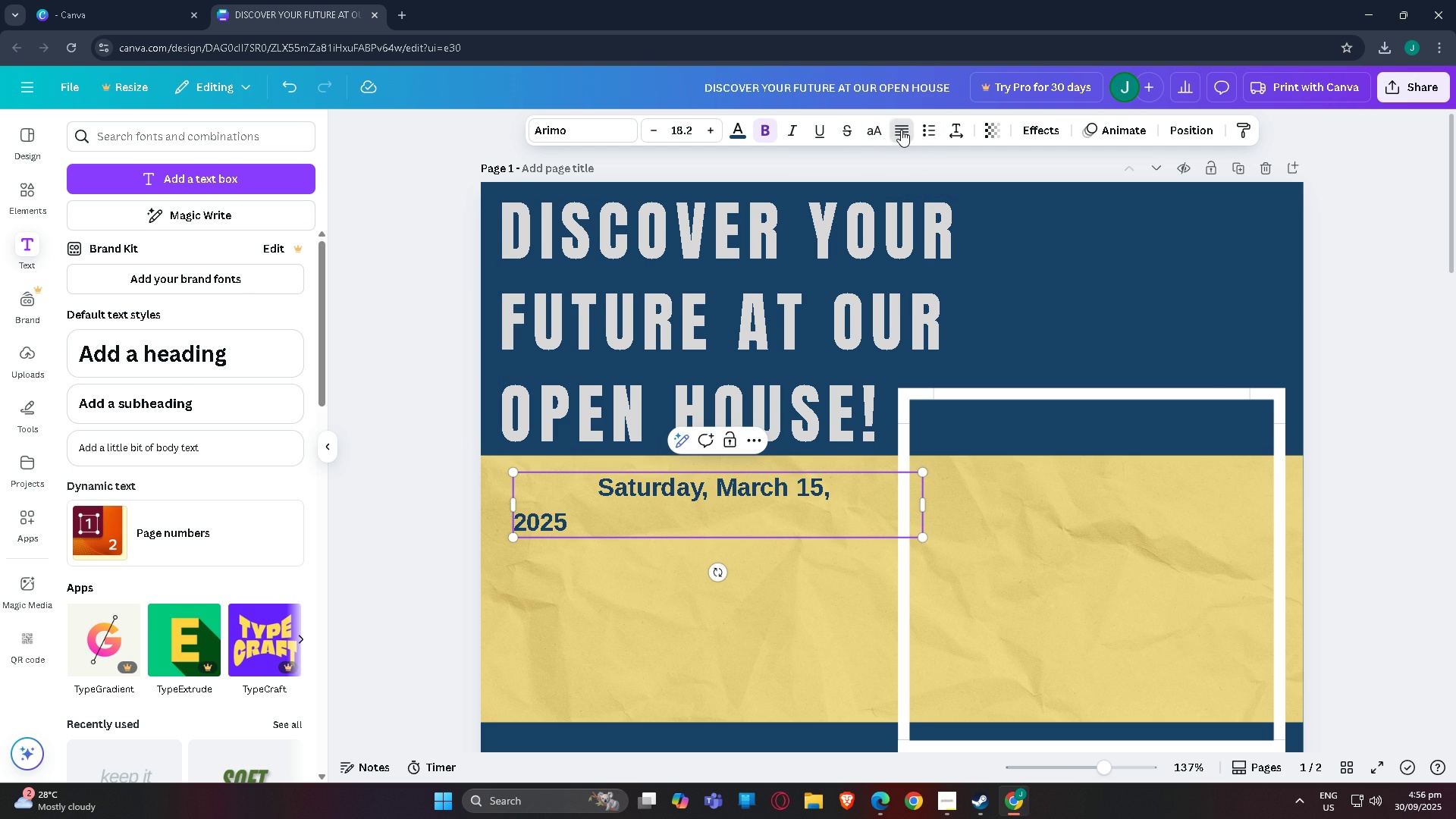 
triple_click([901, 130])
 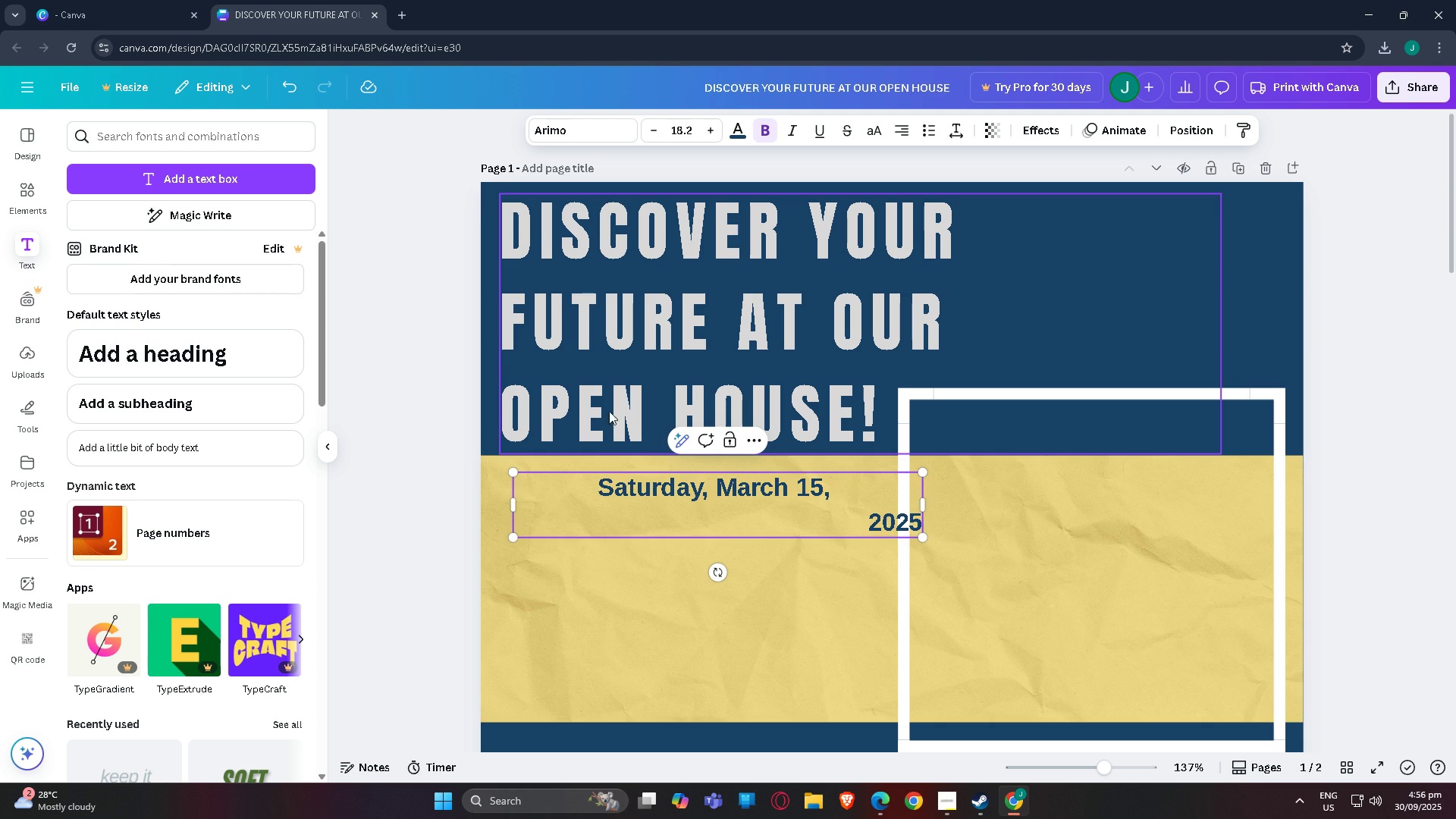 
key(Backspace)
 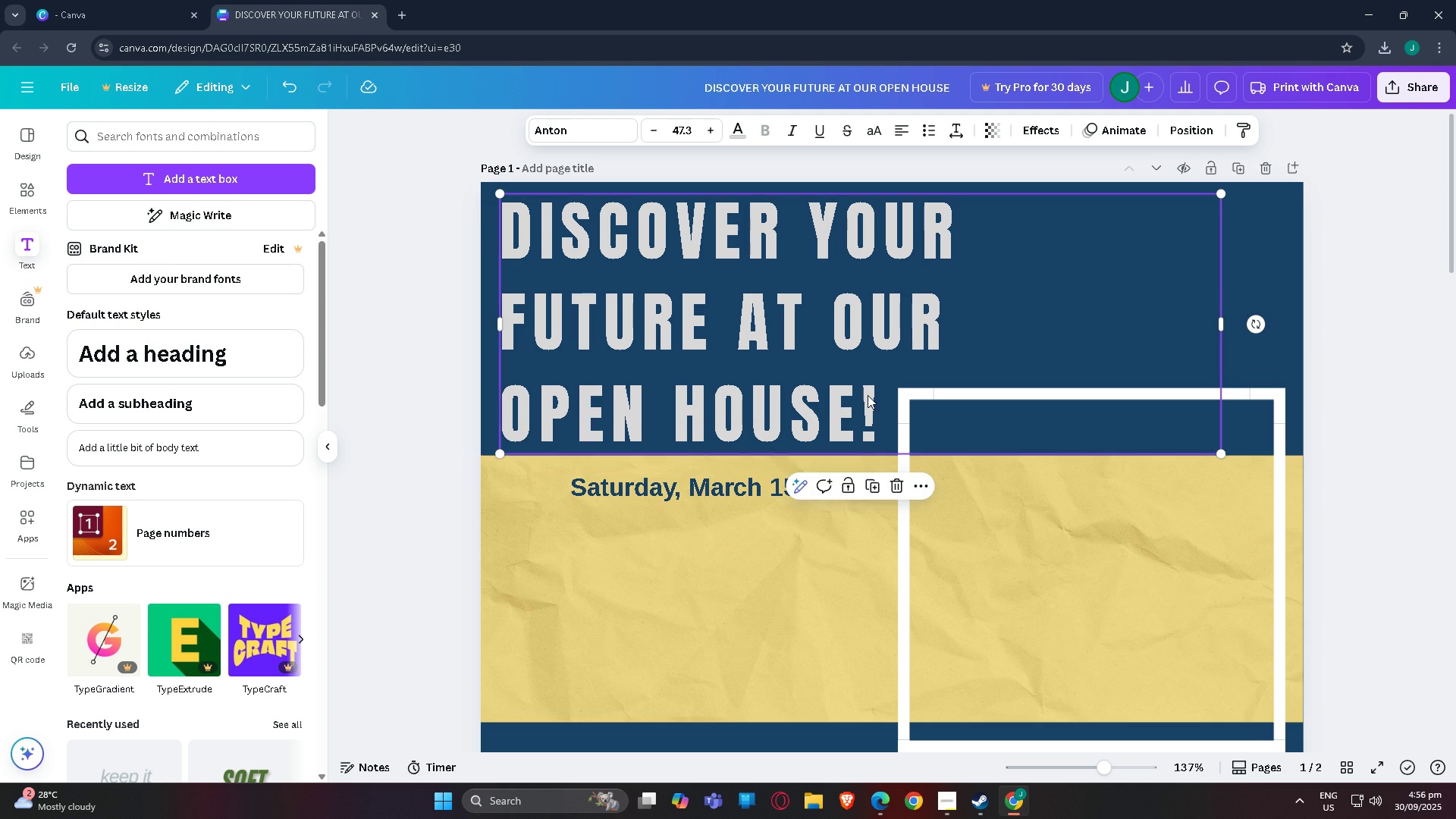 
left_click([776, 479])